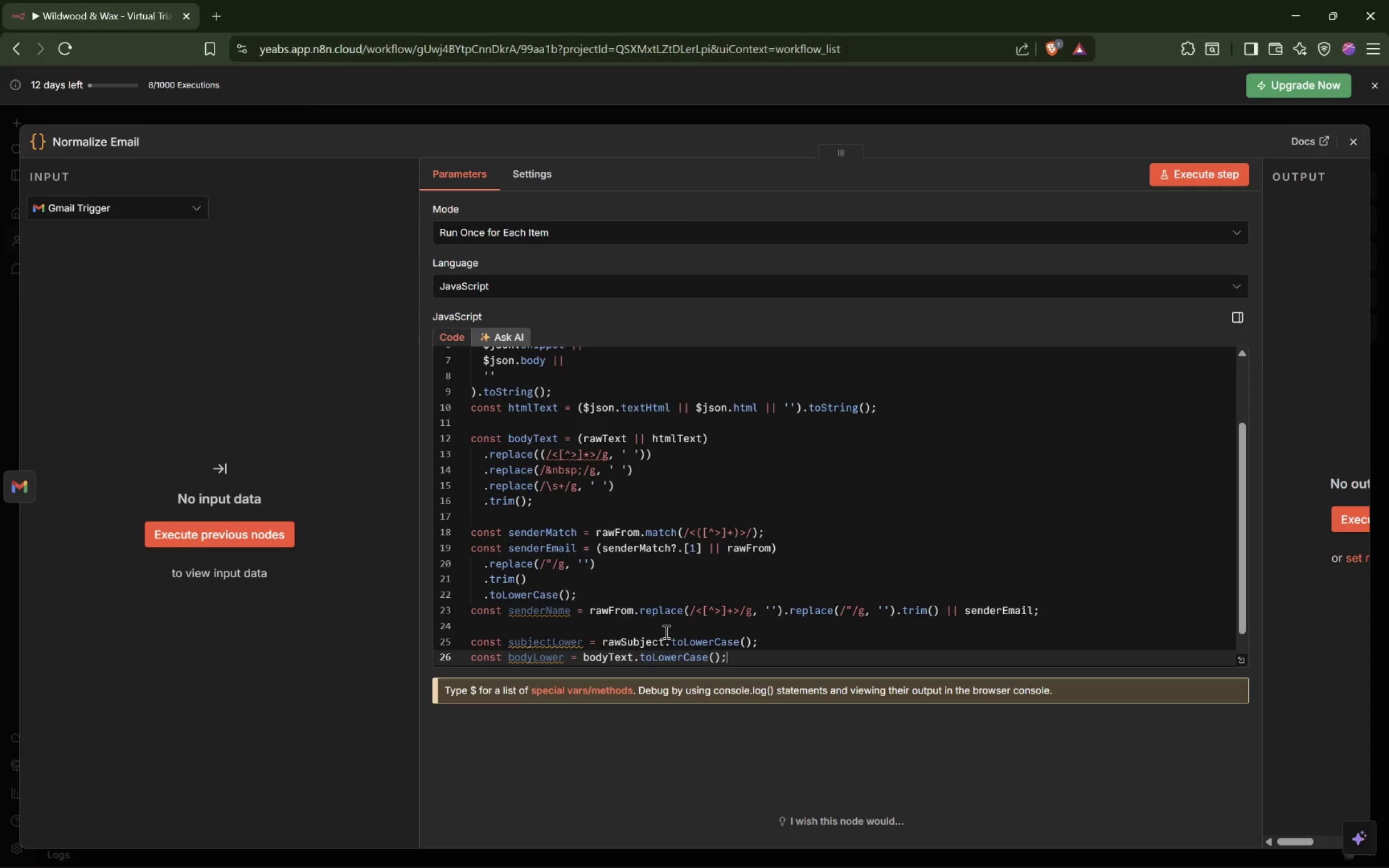 
key(Enter)
 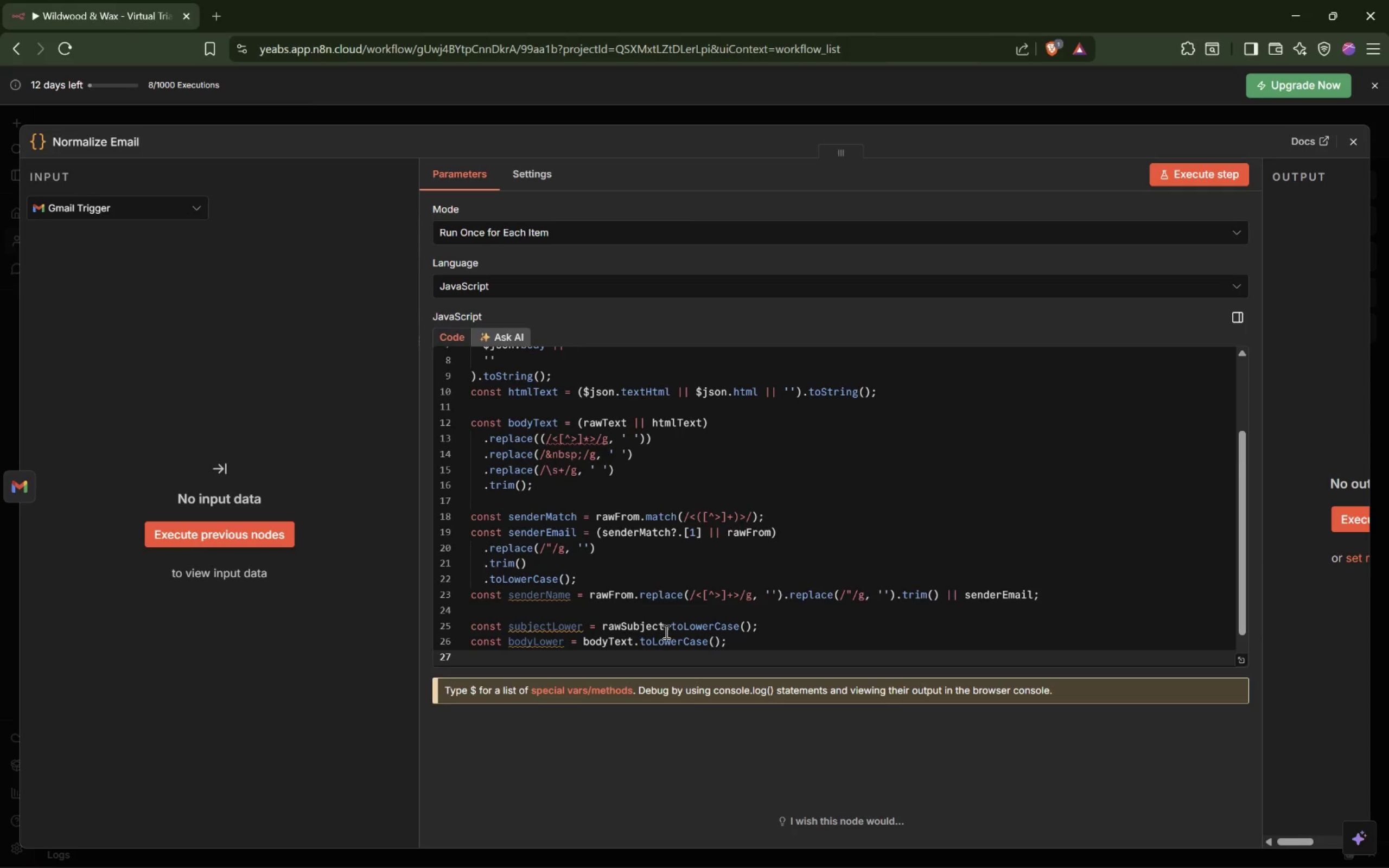 
type(const combine = `${})
 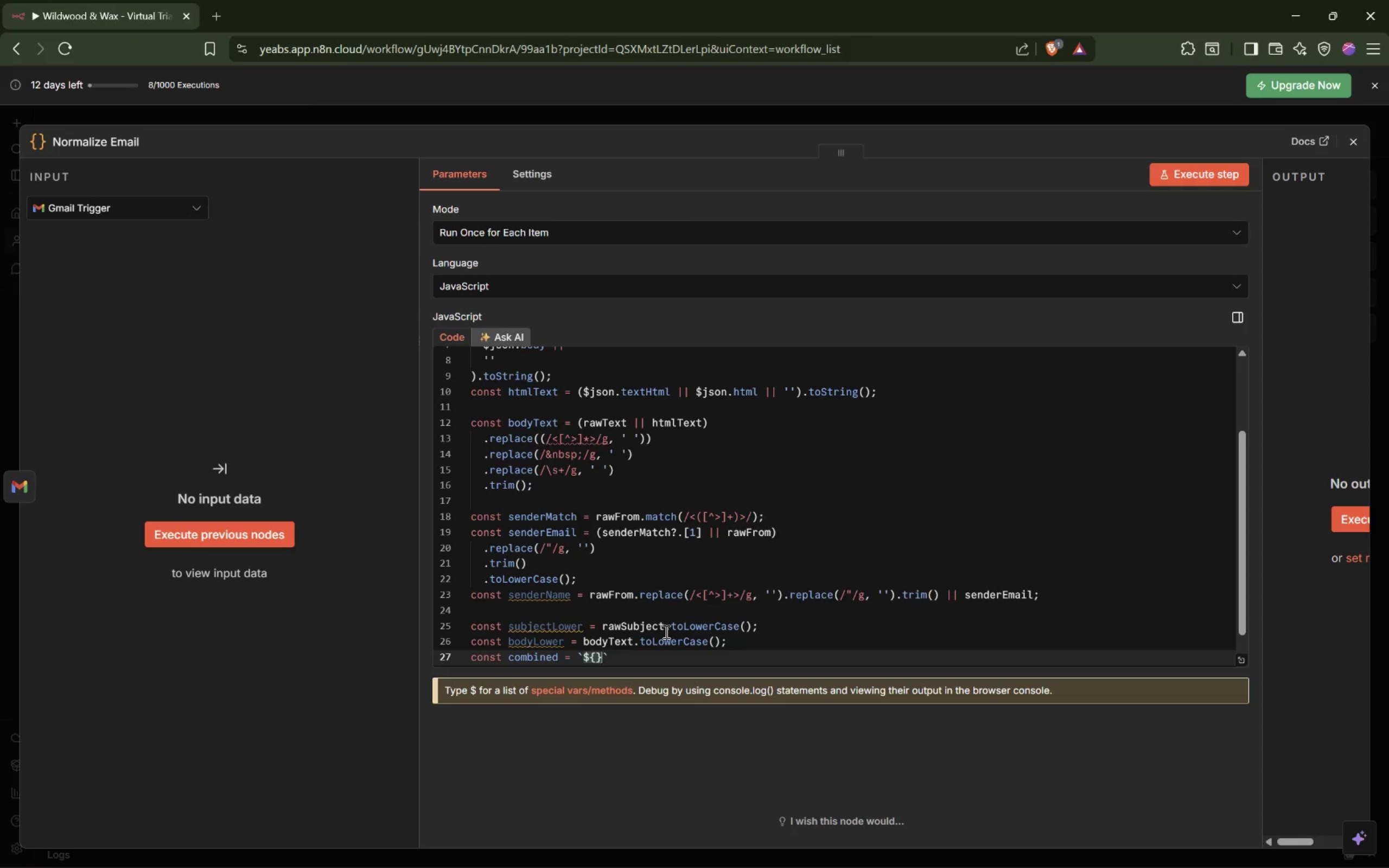 
hold_key(key=D, duration=0.37)
 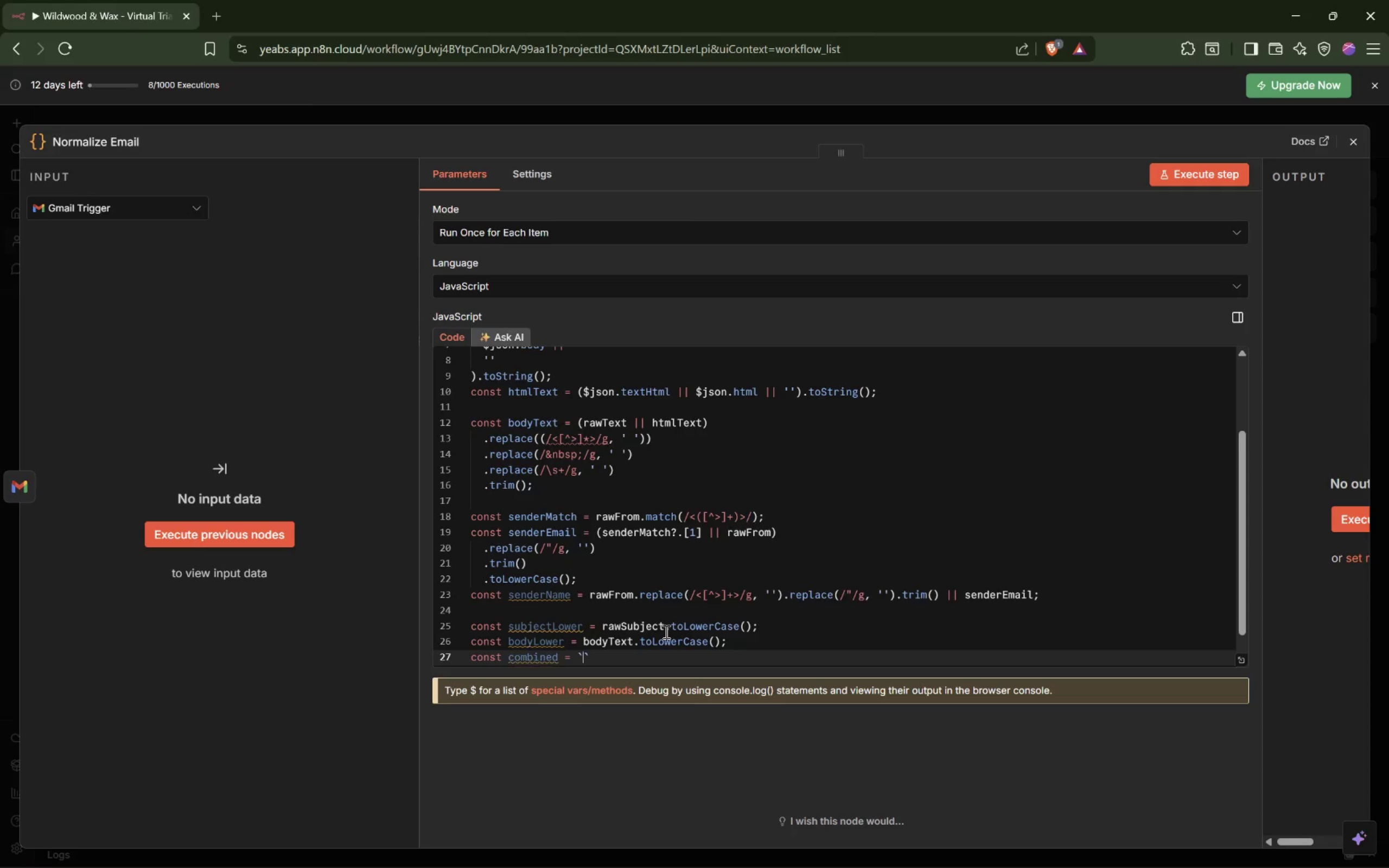 
key(ArrowLeft)
 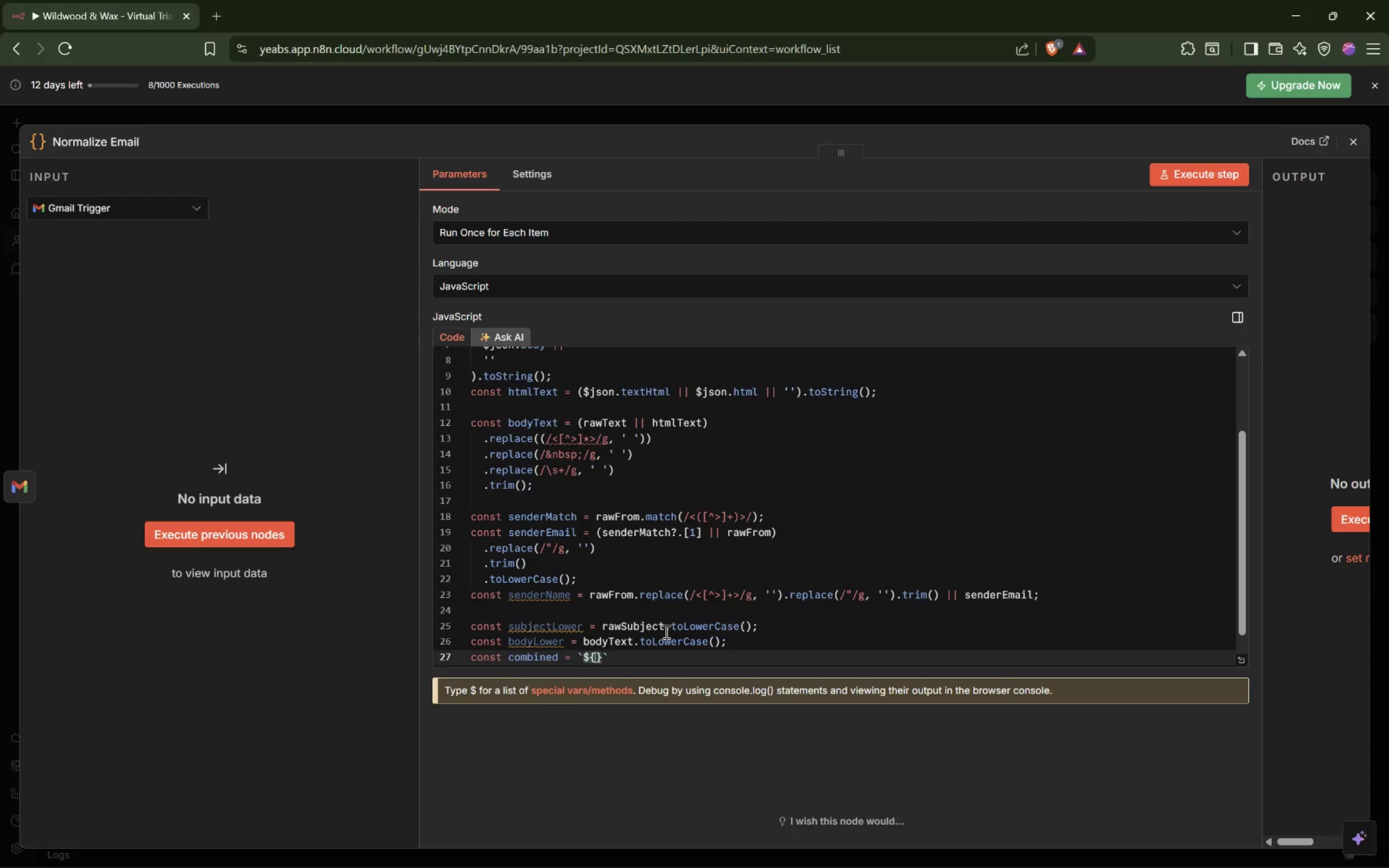 
wait(9.94)
 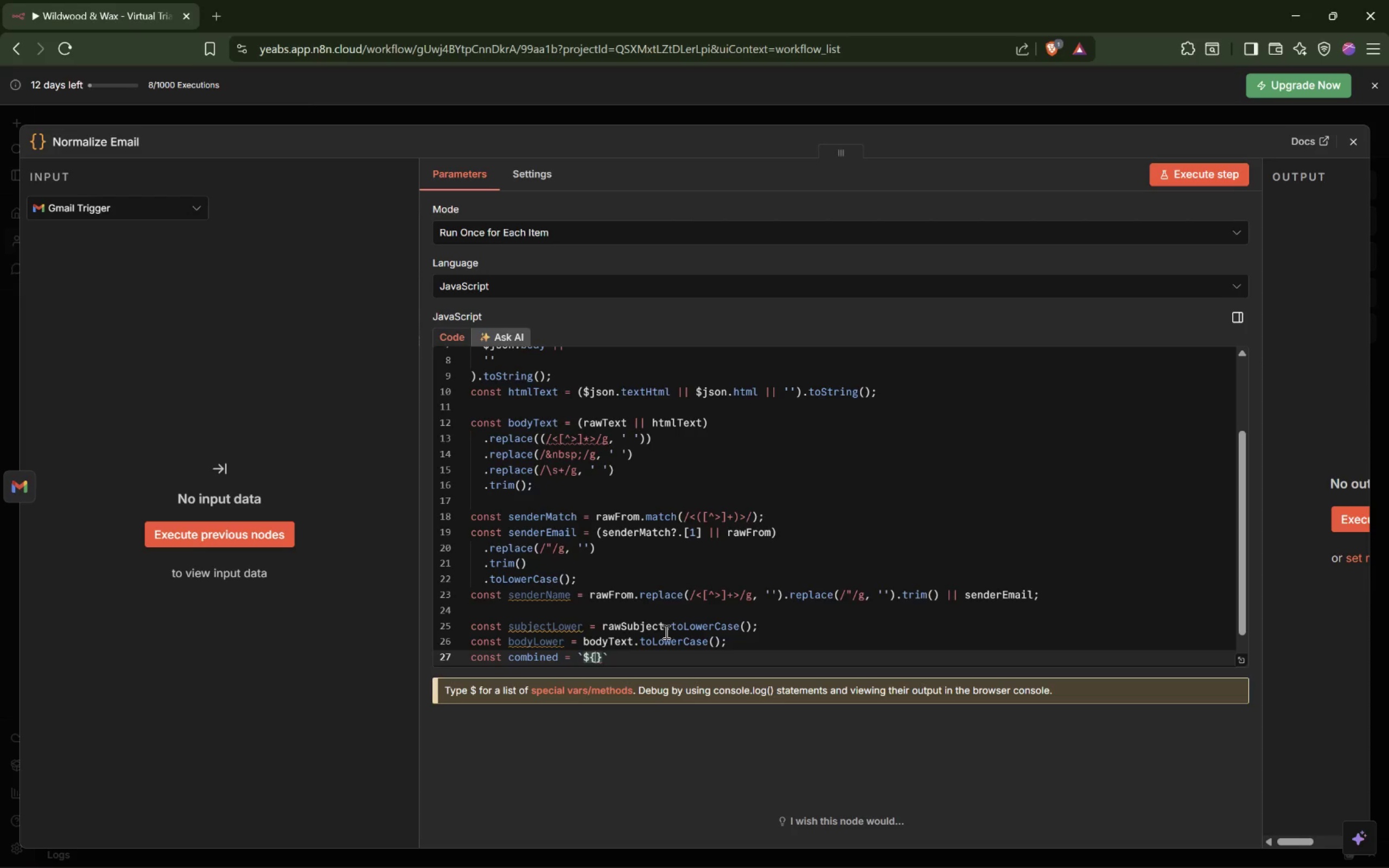 
type(subjectLower)
 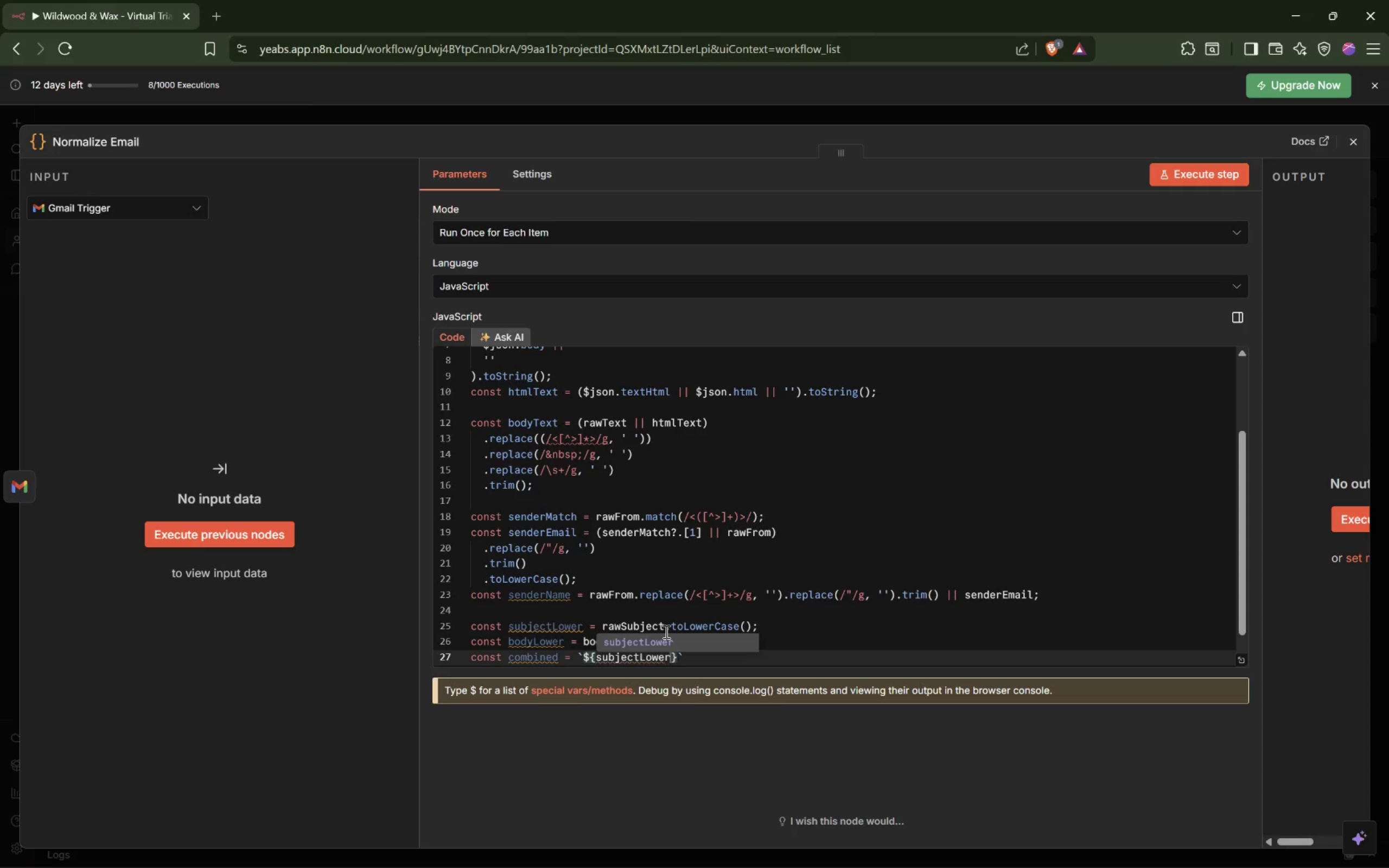 
key(ArrowRight)
 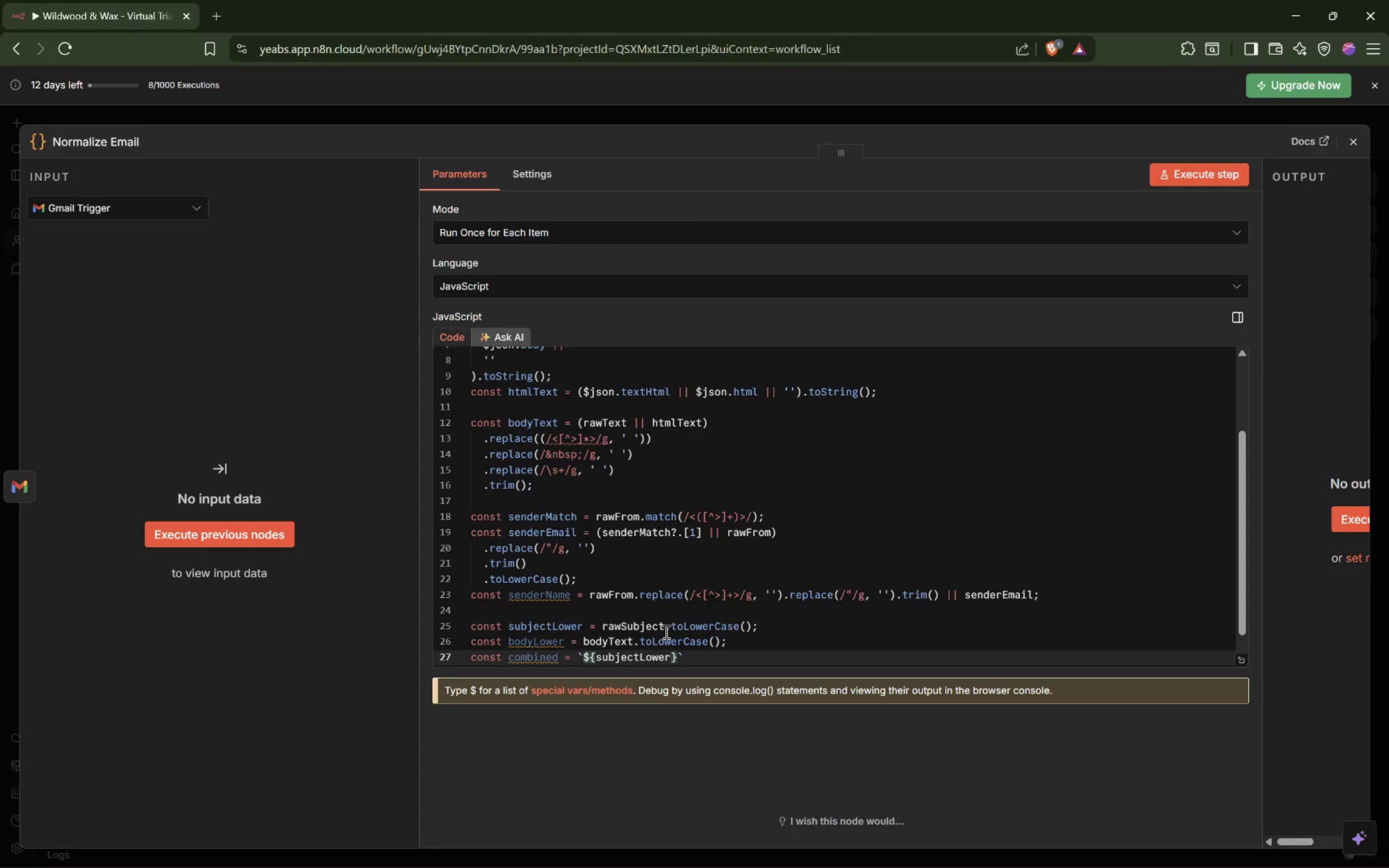 
type(\n${bodyLower})
 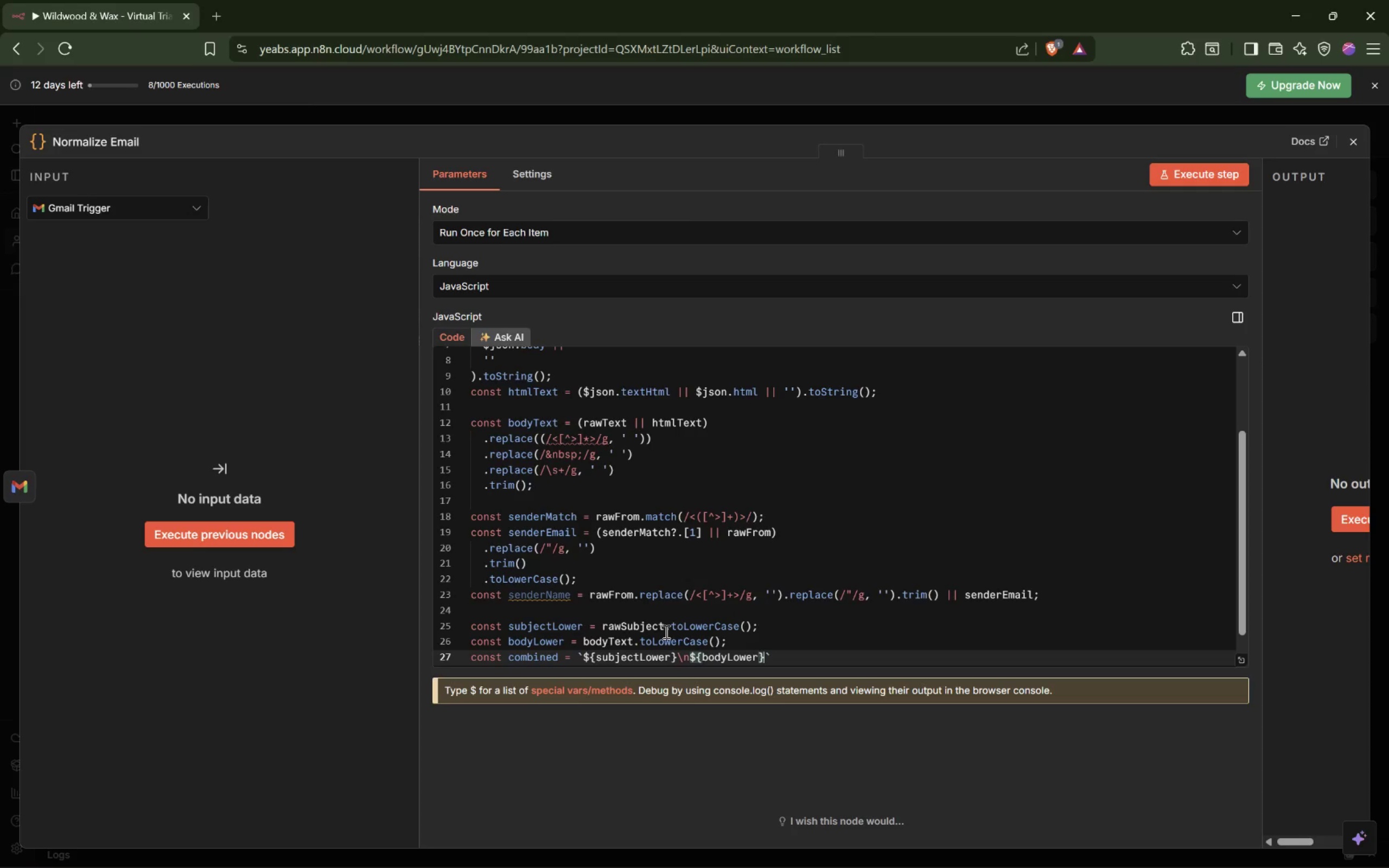 
key(ArrowRight)
 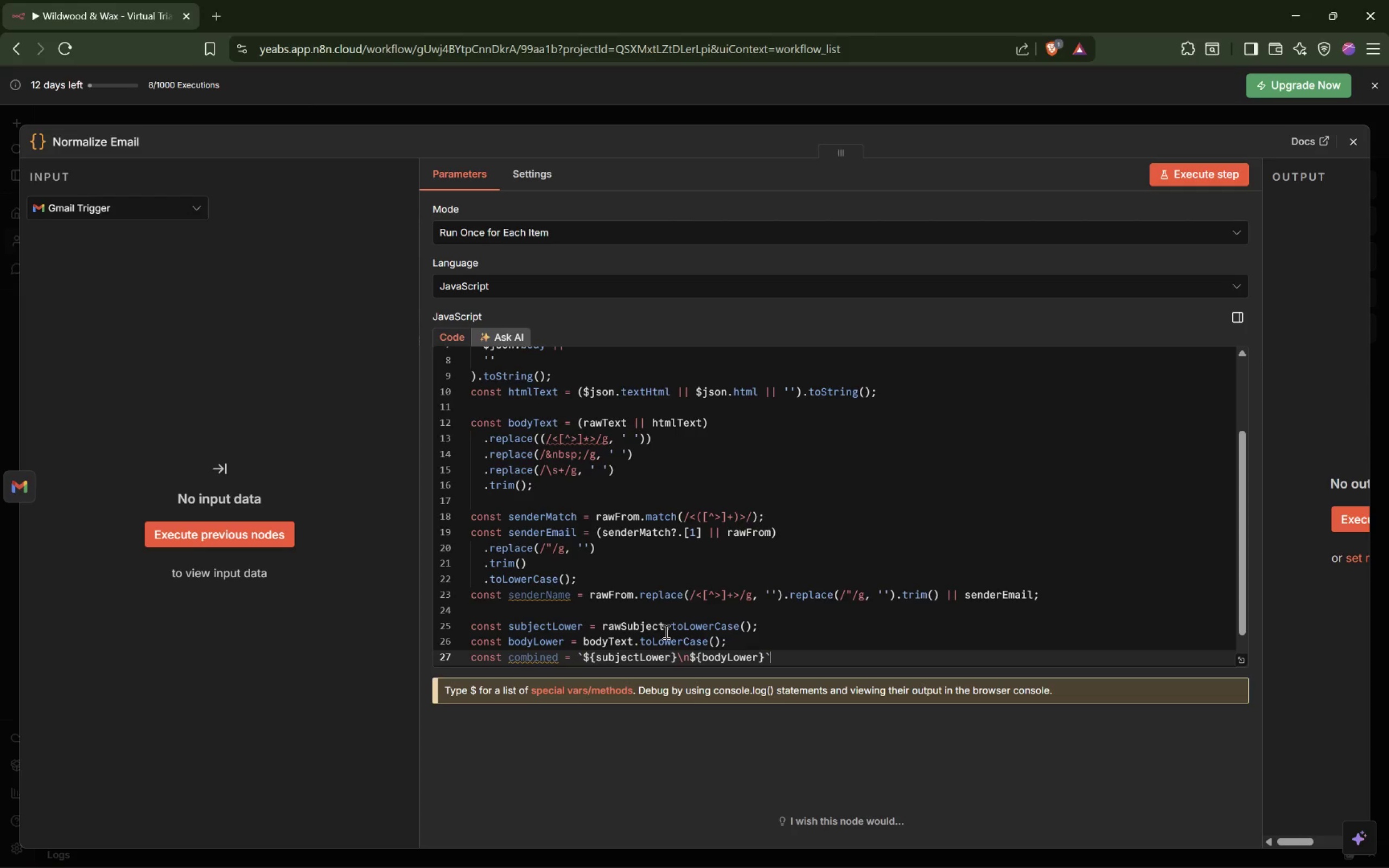 
key(Semicolon)
 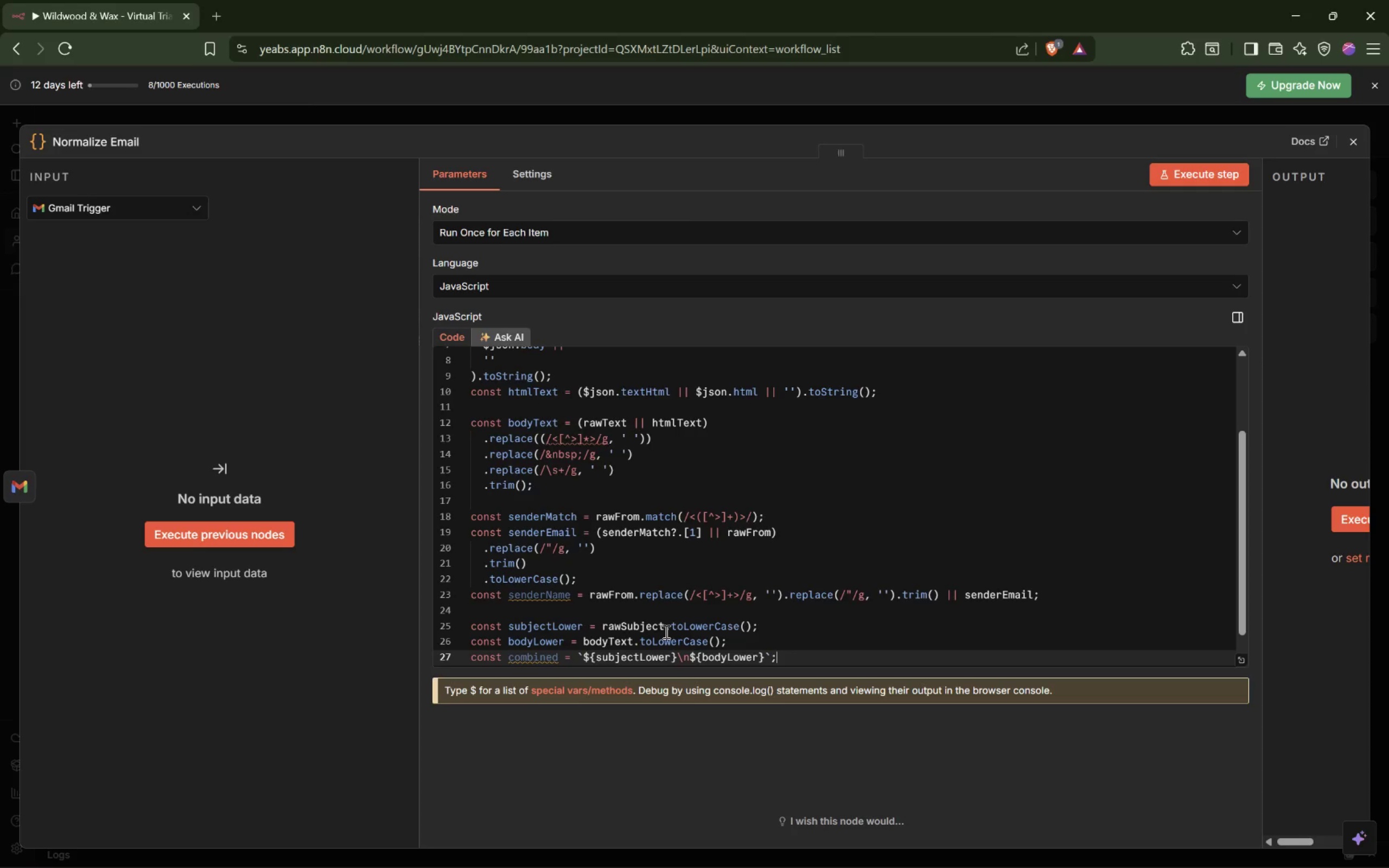 
key(Enter)
 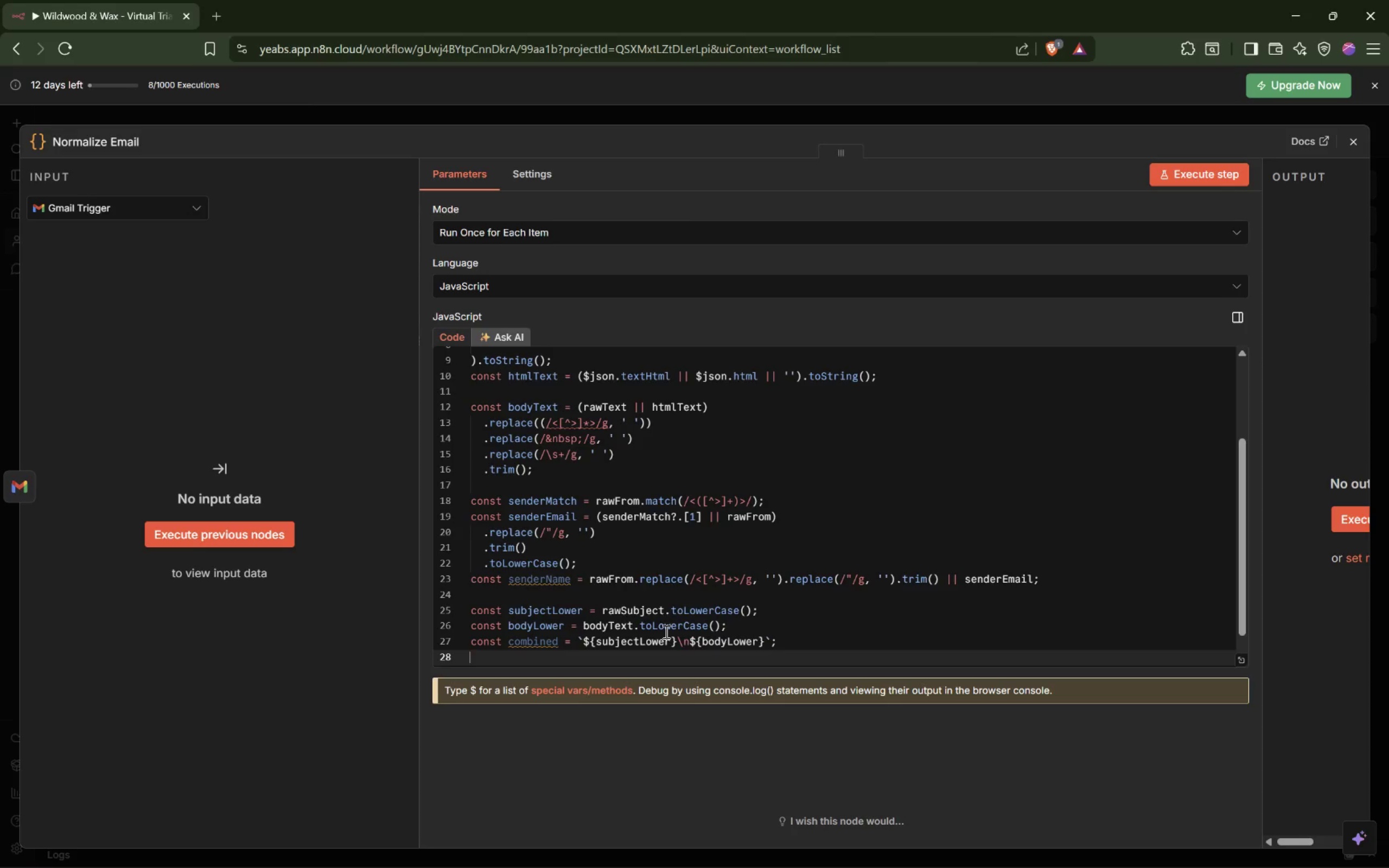 
key(Enter)
 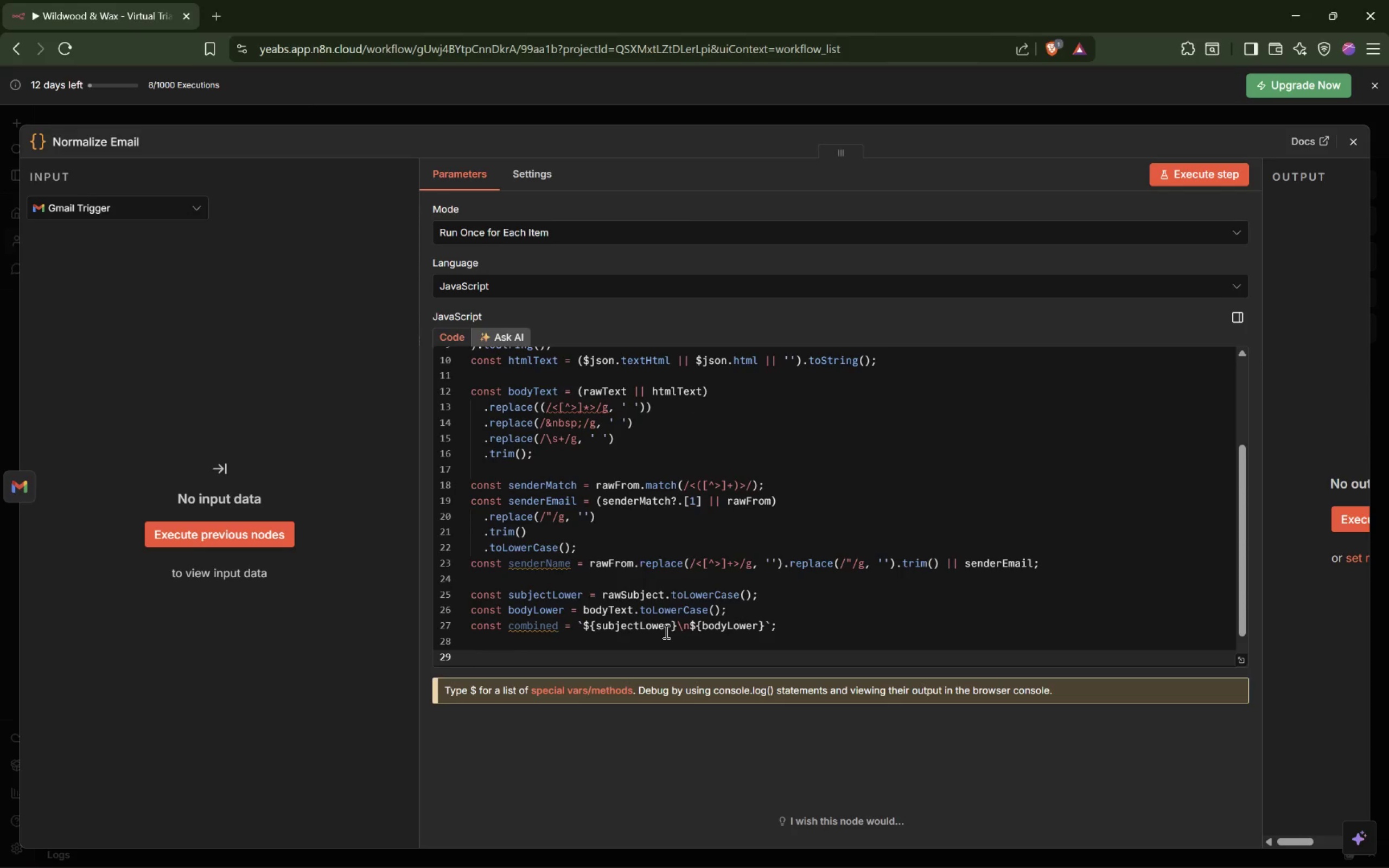 
type(const)
 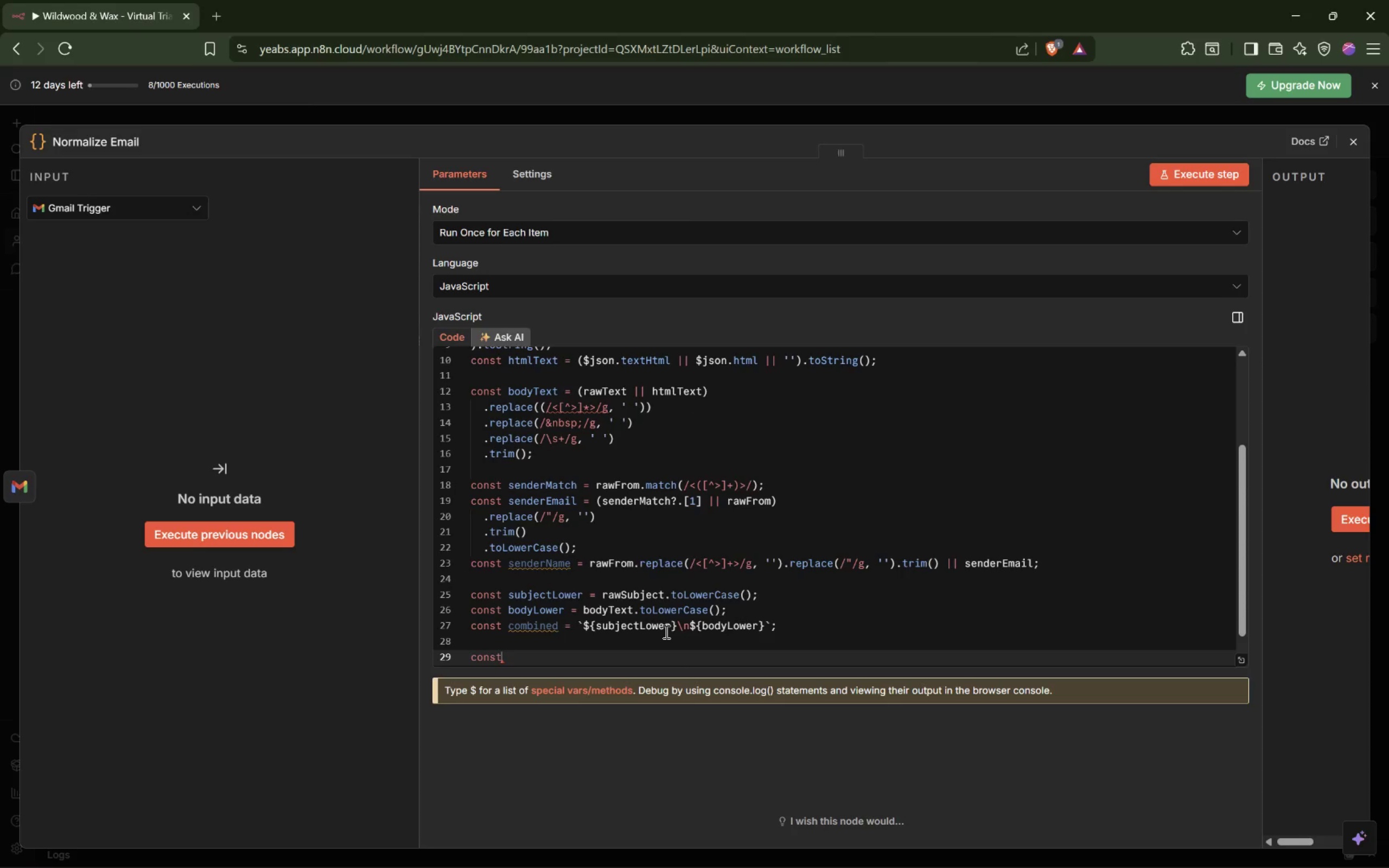 
type( ownA)
 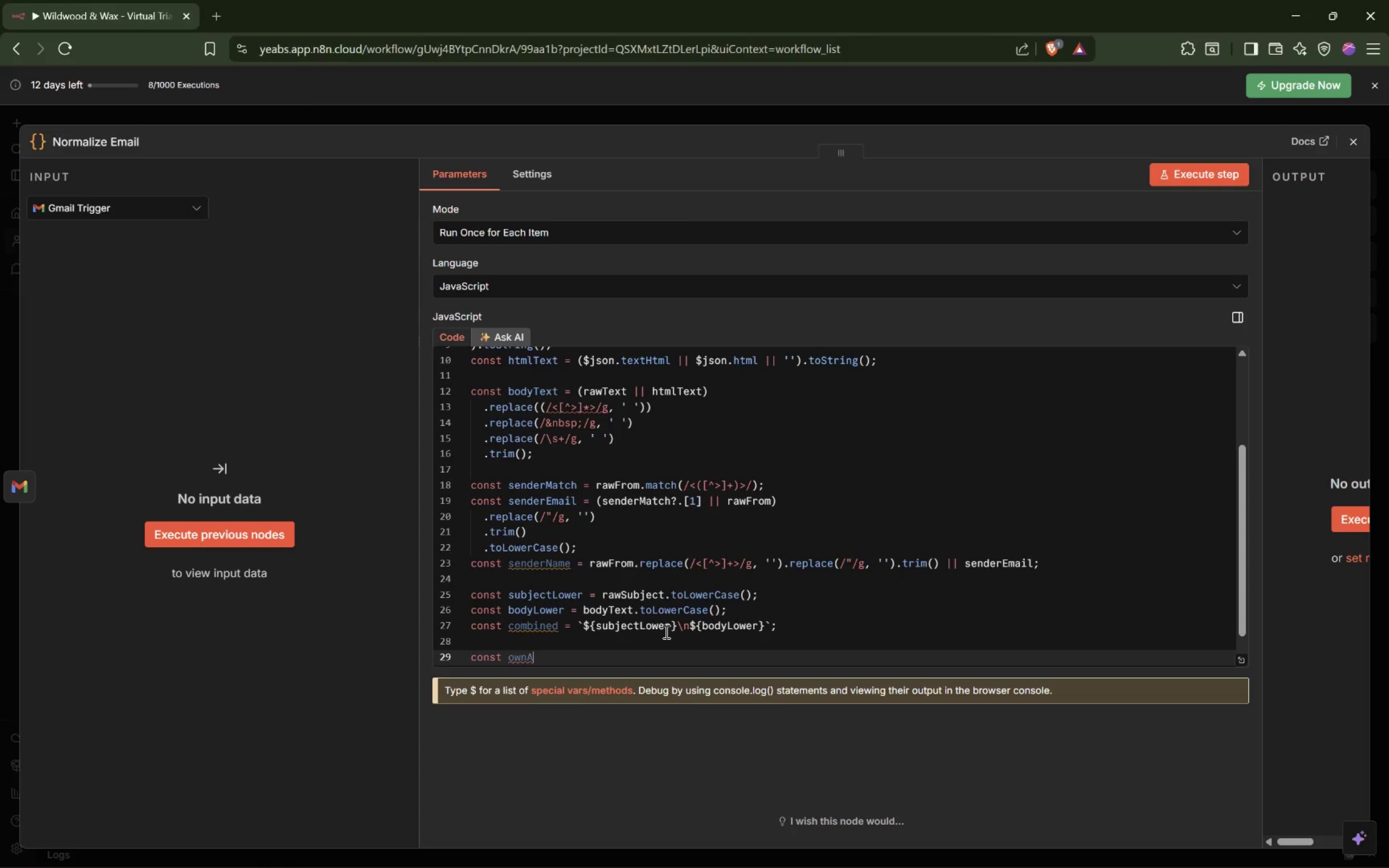 
type(ddress)
key(Tab)
 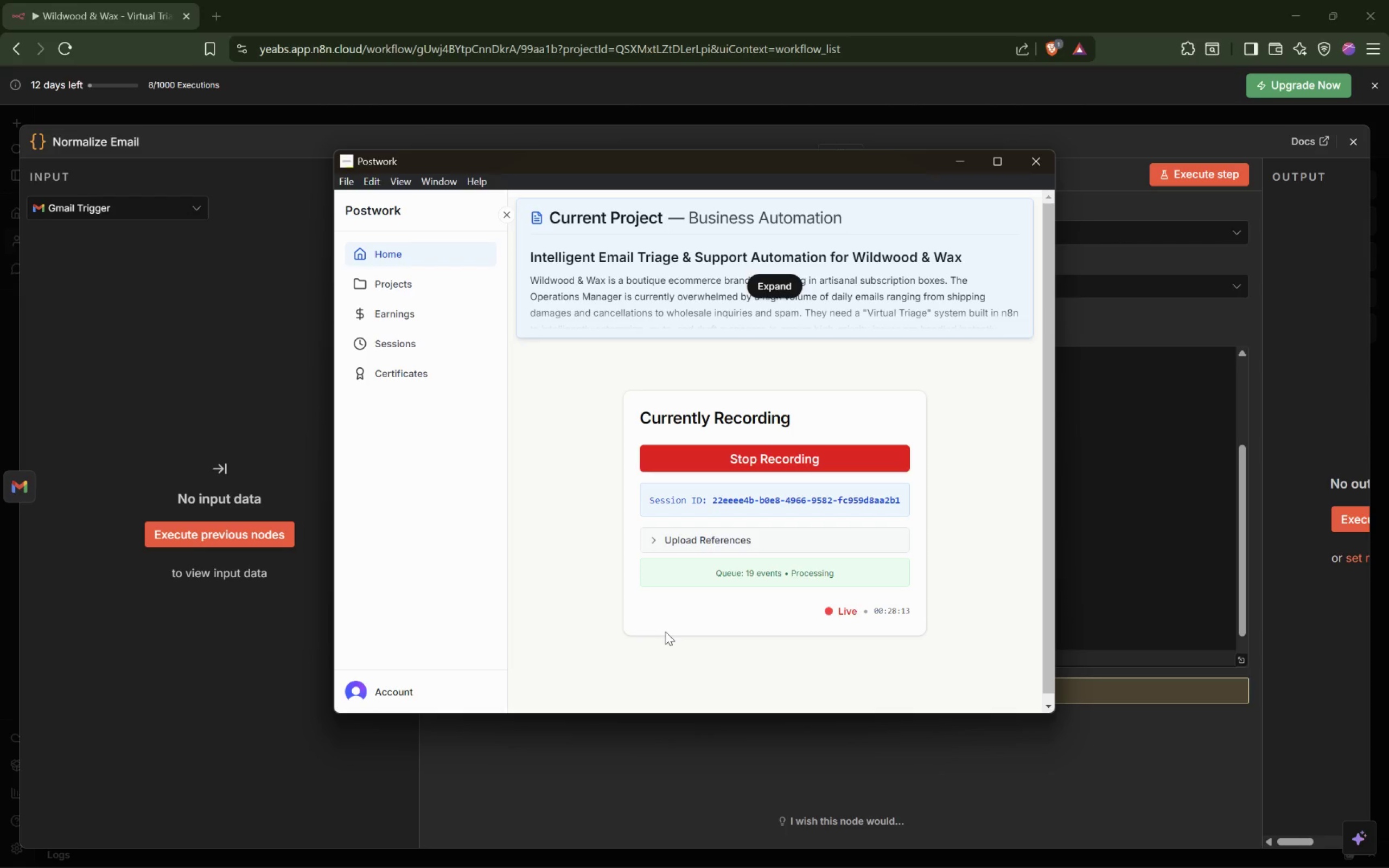 
hold_key(key=AltLeft, duration=0.33)